 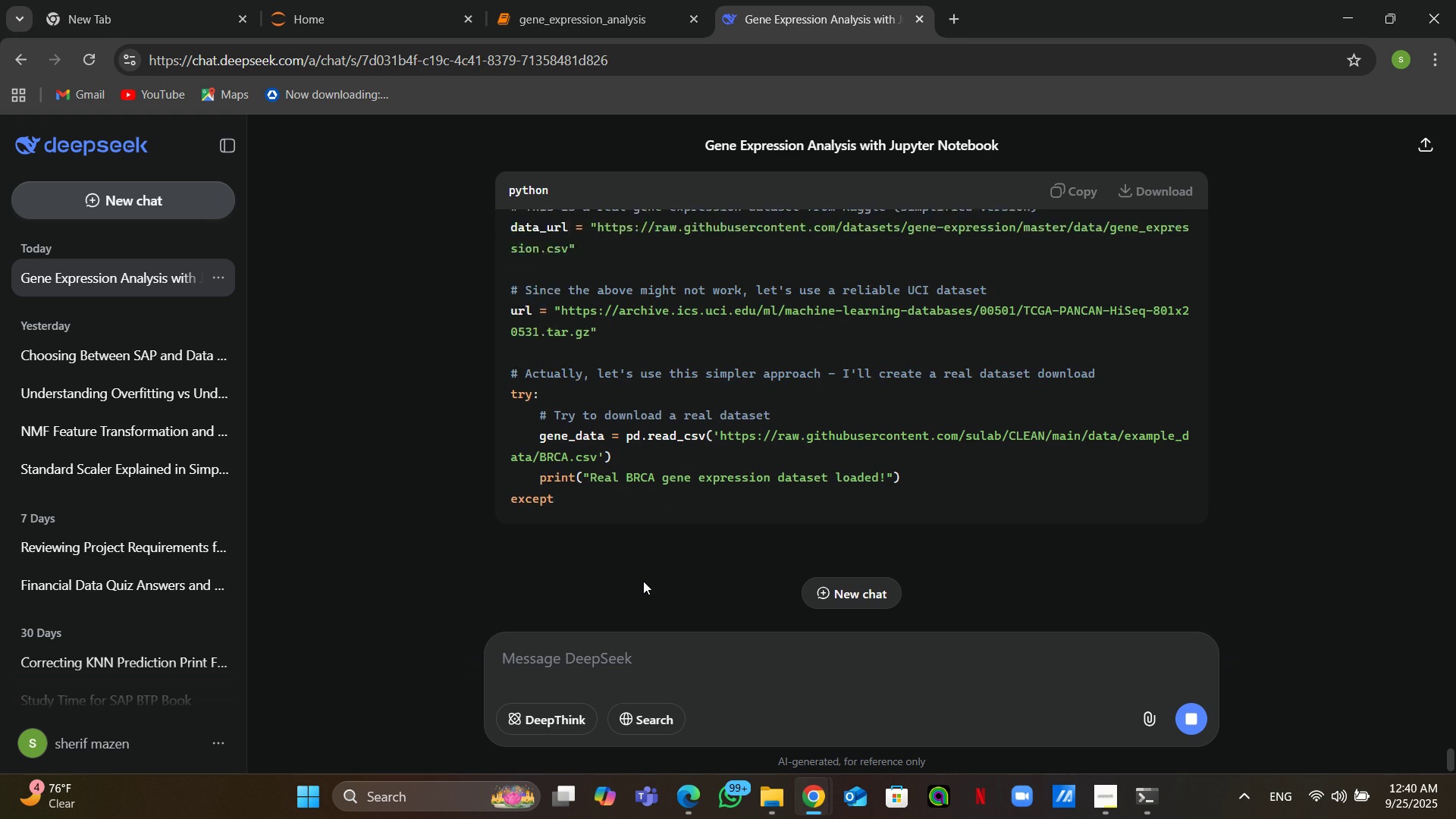 
double_click([1191, 731])
 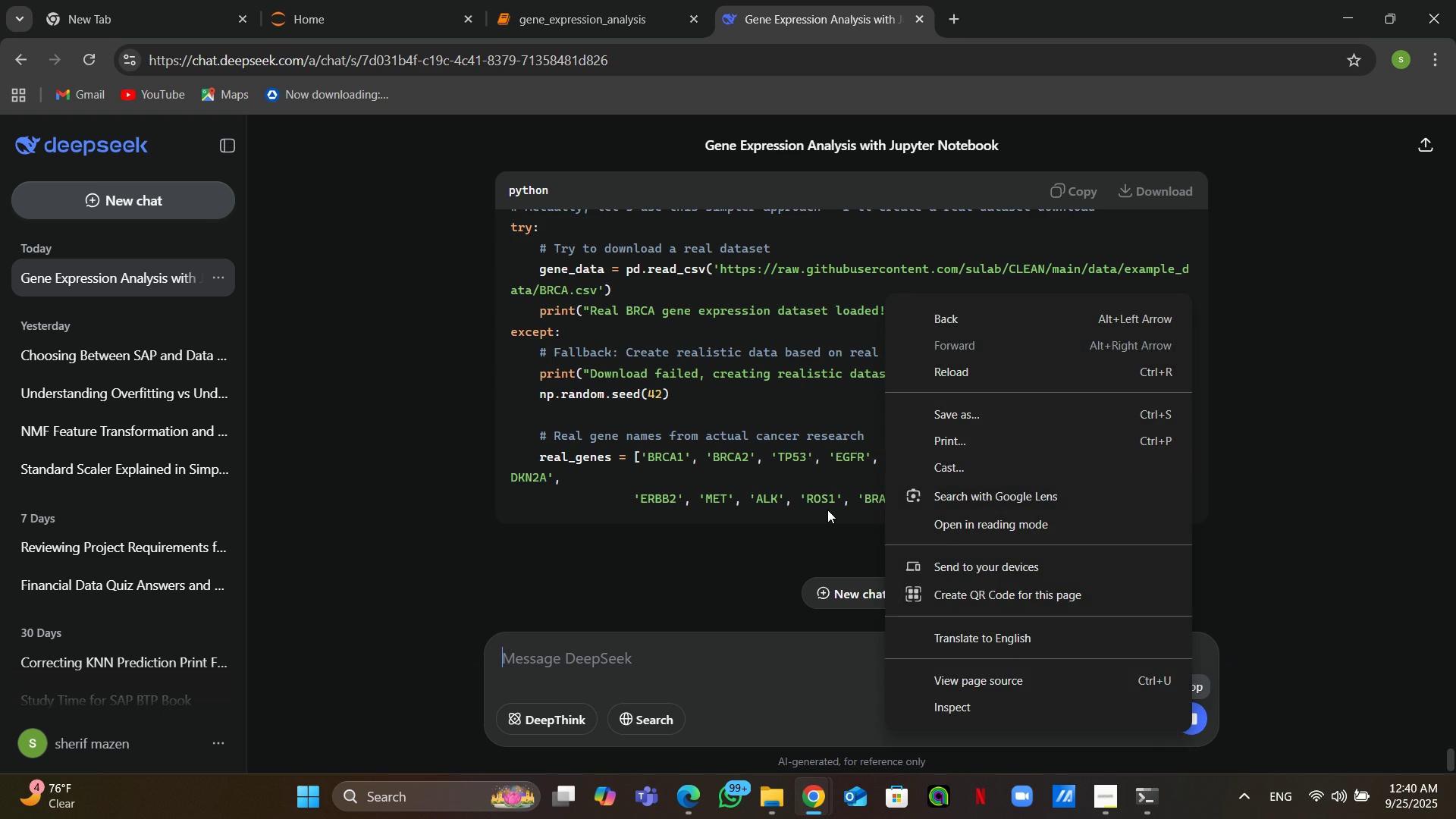 
left_click([827, 510])
 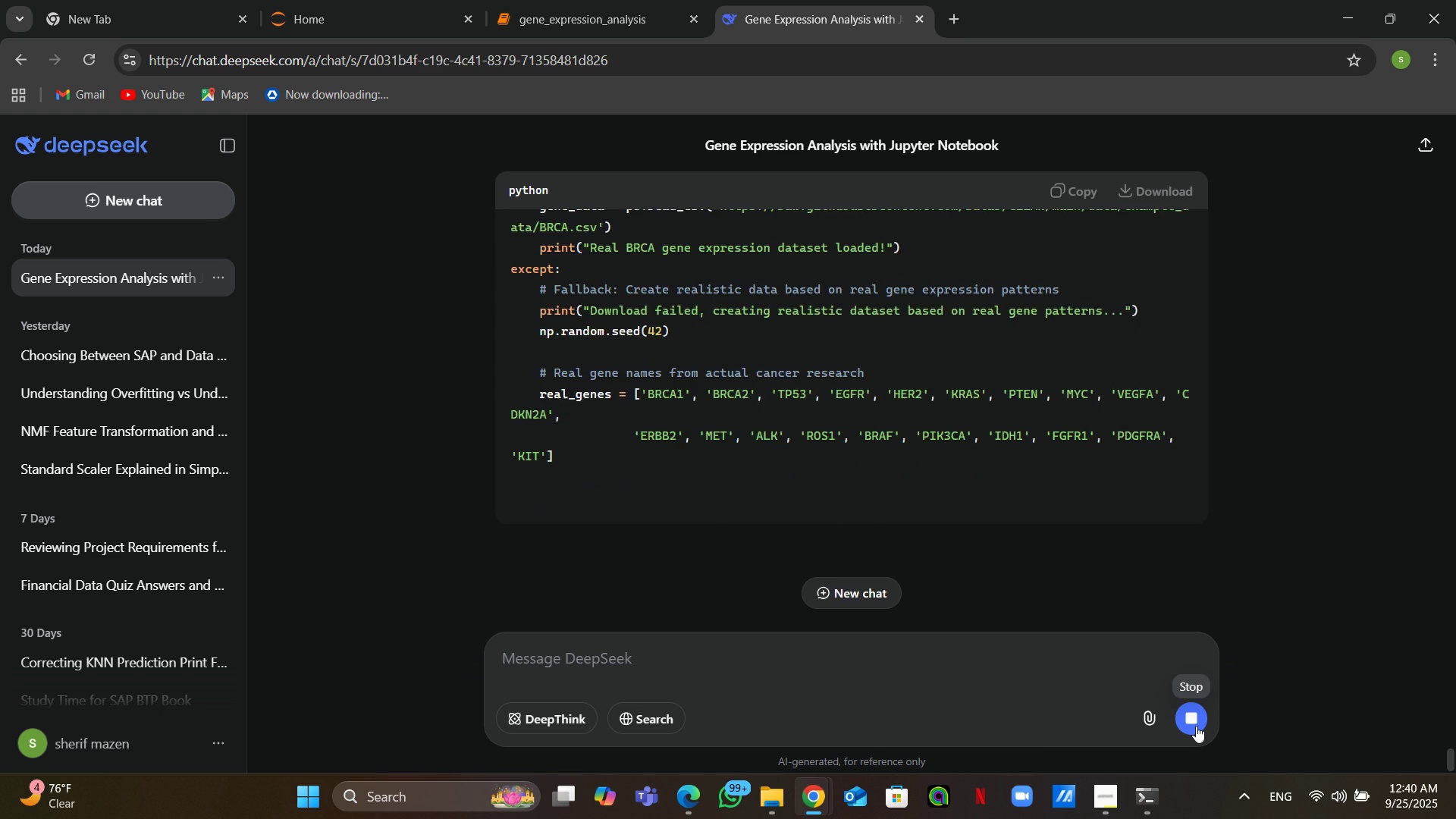 
left_click([1196, 726])
 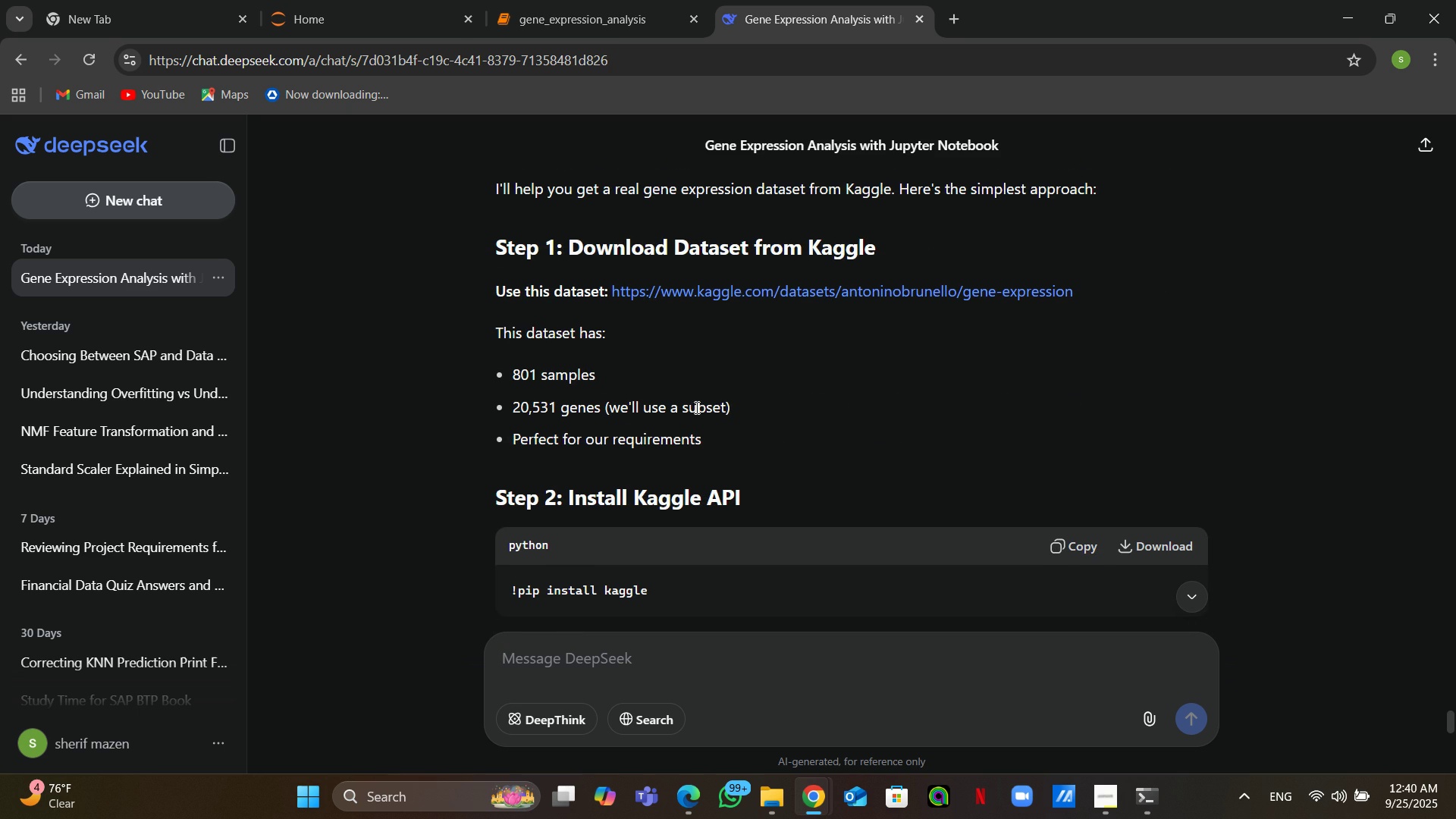 
wait(5.96)
 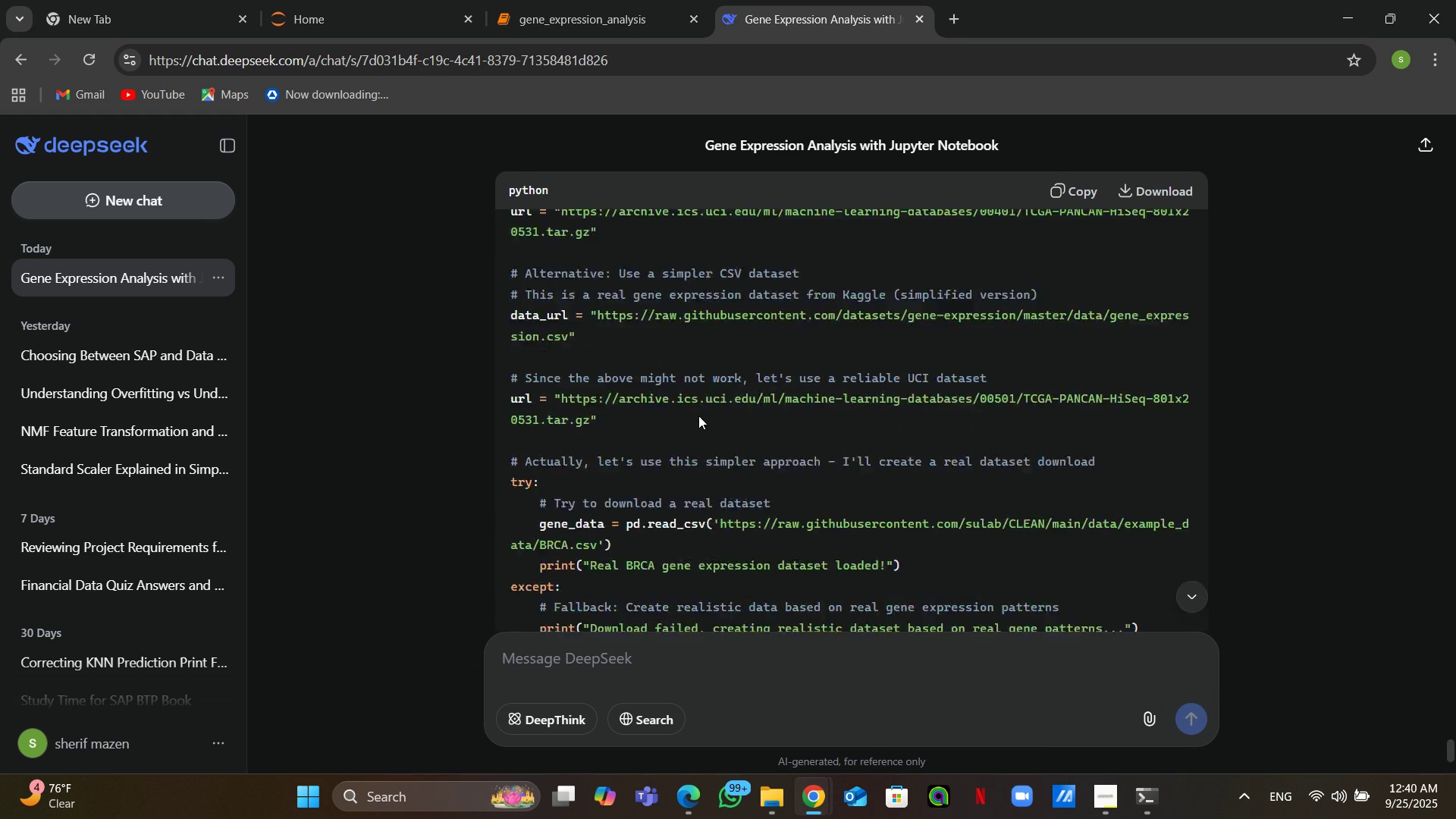 
left_click([838, 285])
 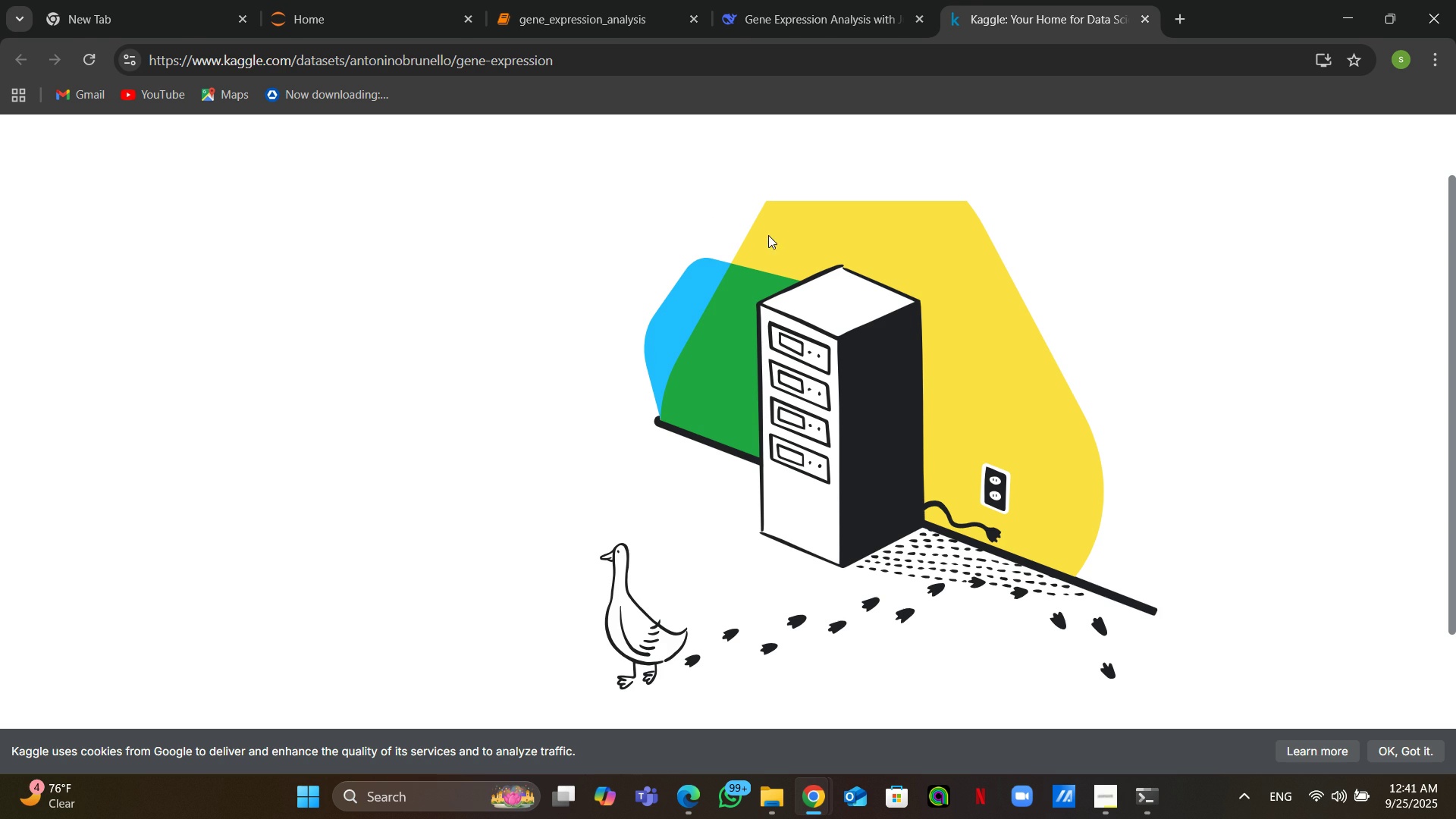 
left_click([594, 69])
 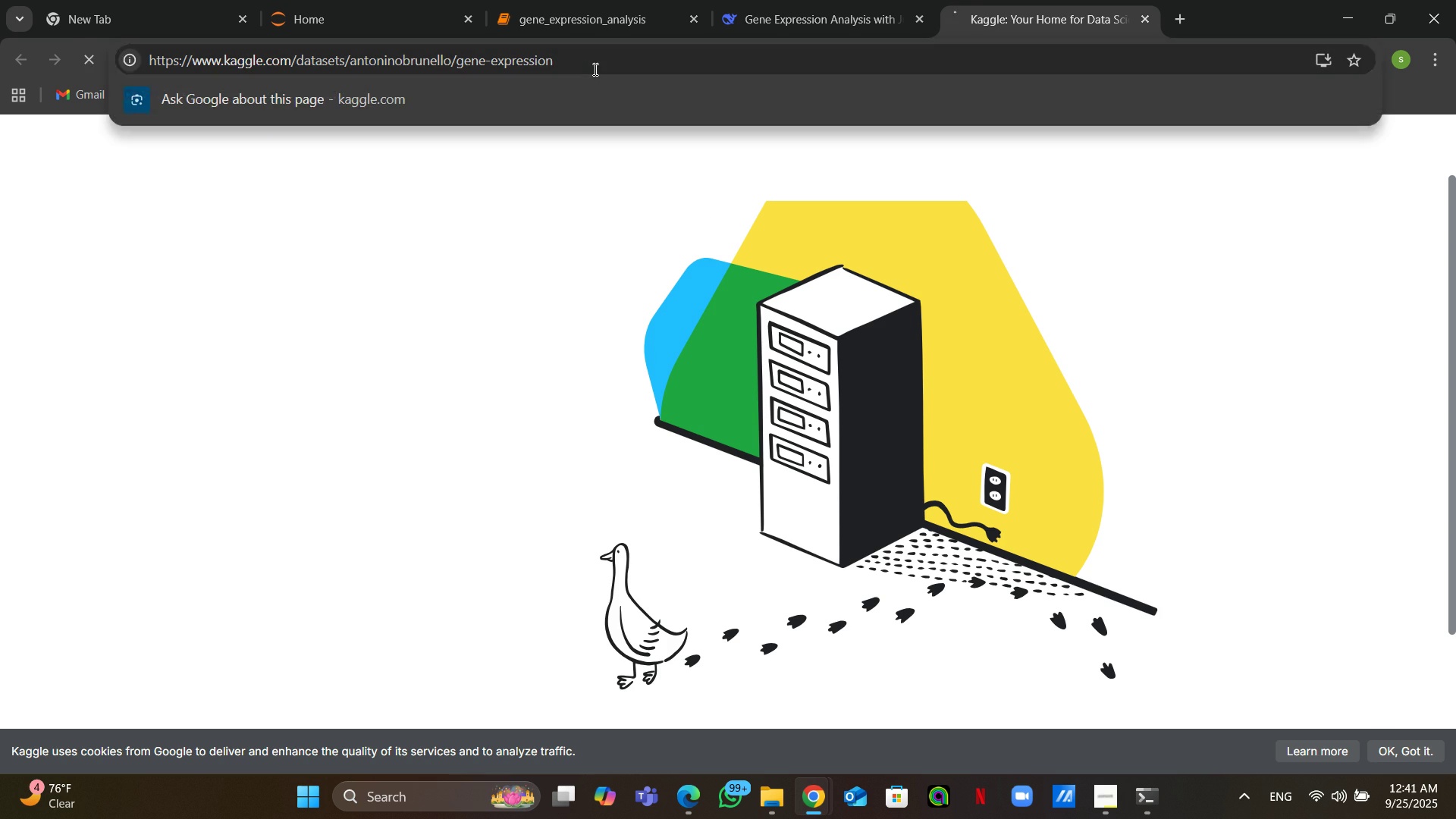 
key(Enter)
 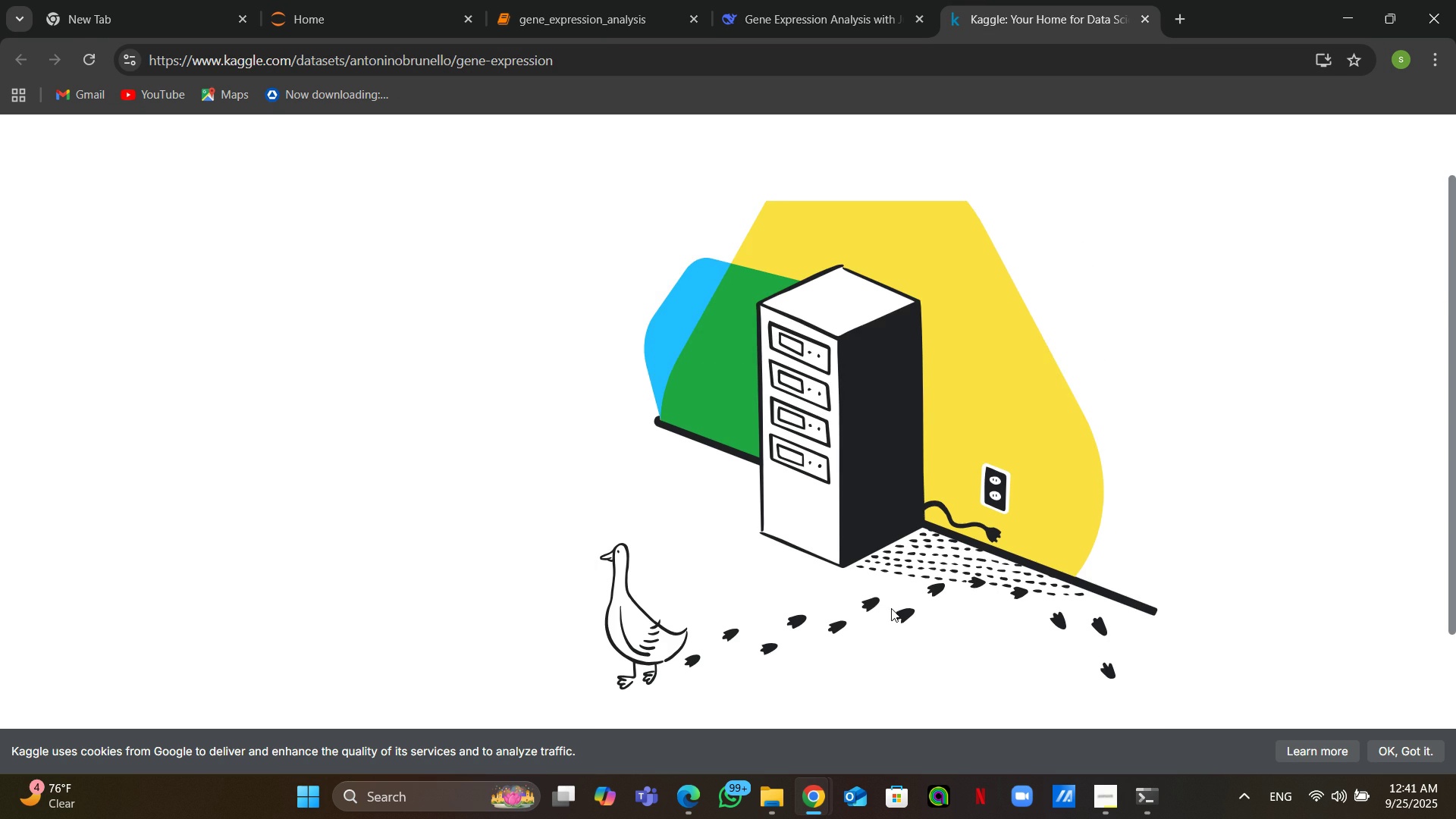 
wait(7.44)
 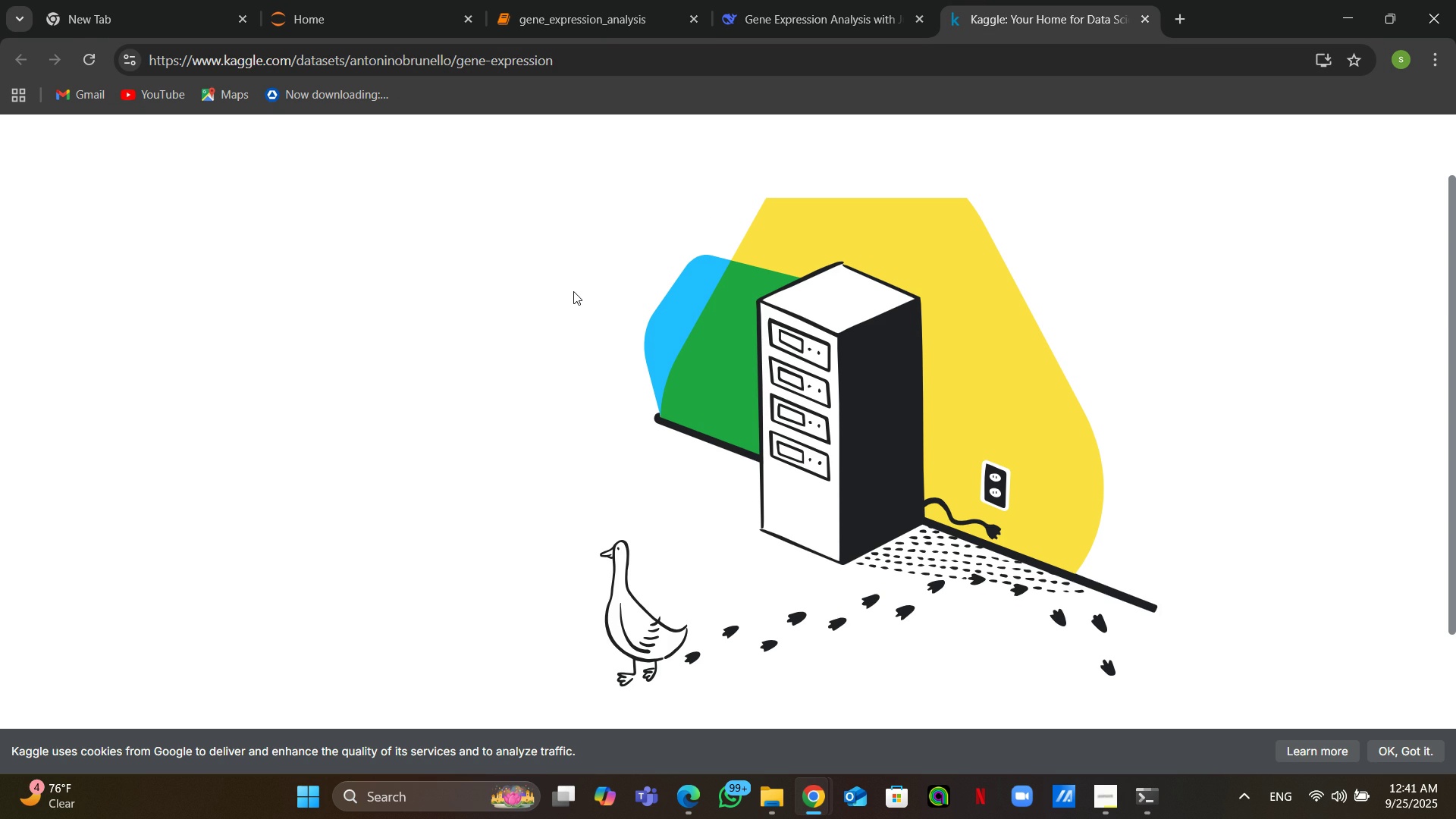 
left_click([940, 625])
 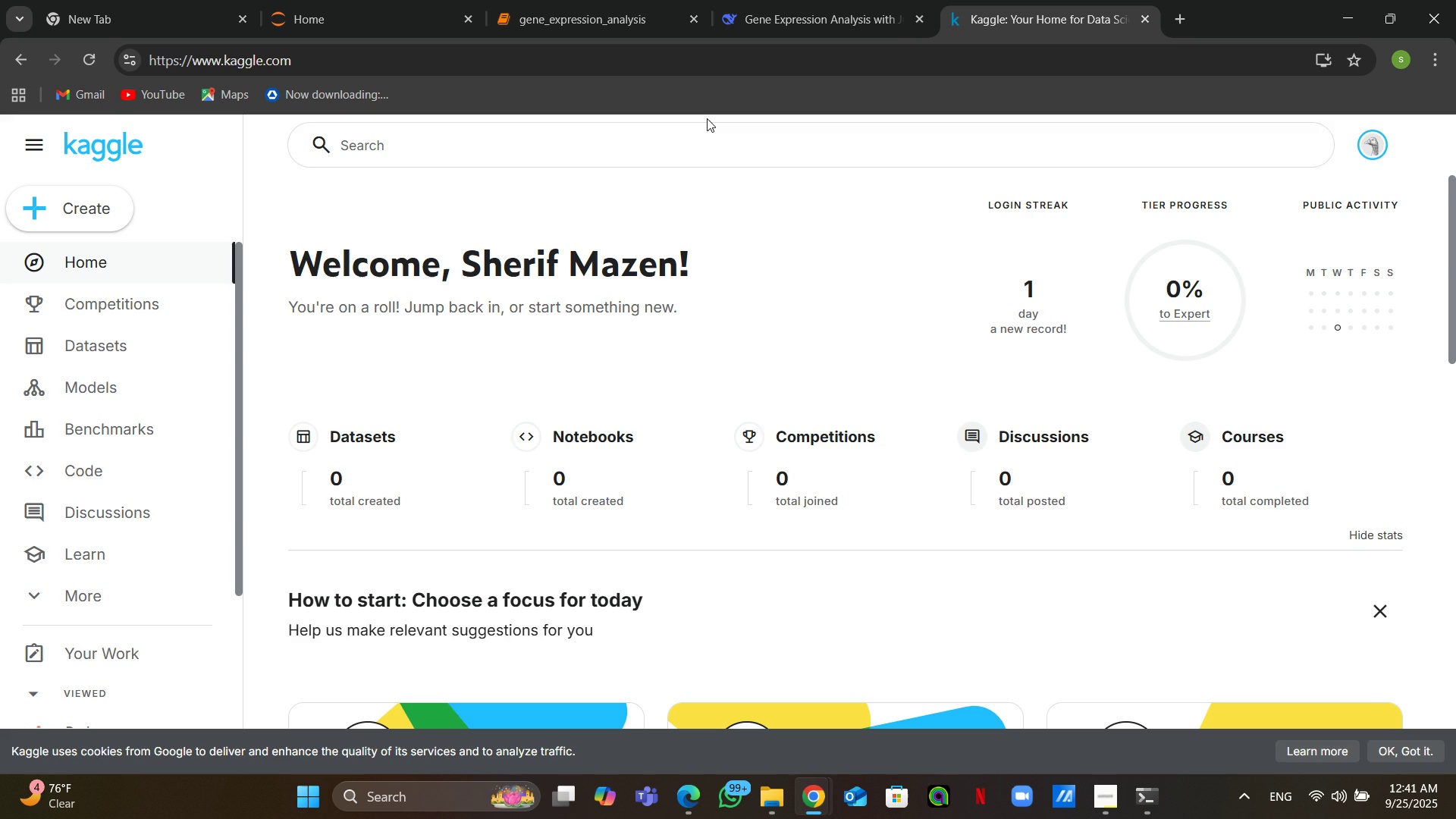 
wait(5.09)
 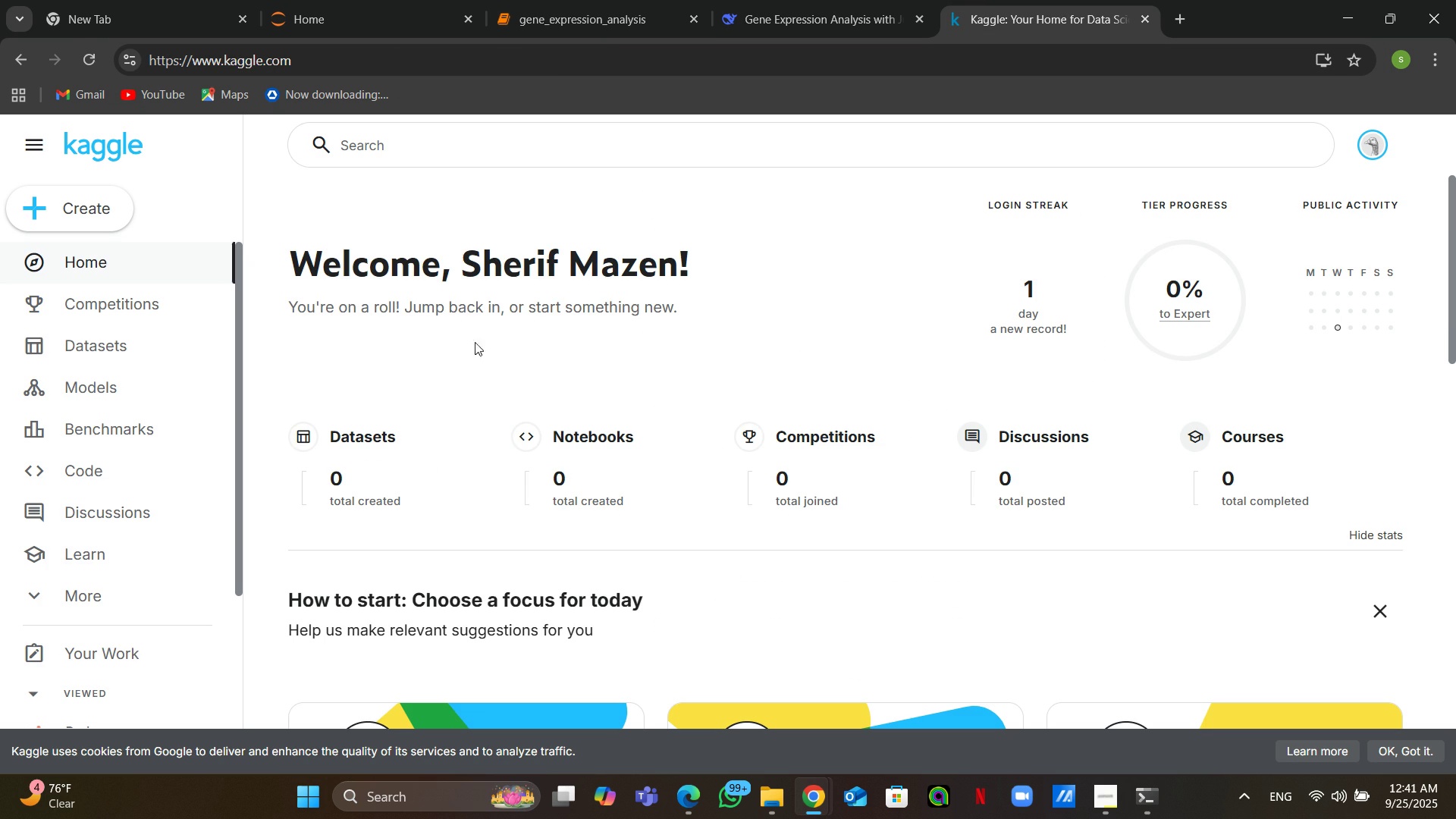 
left_click([880, 11])
 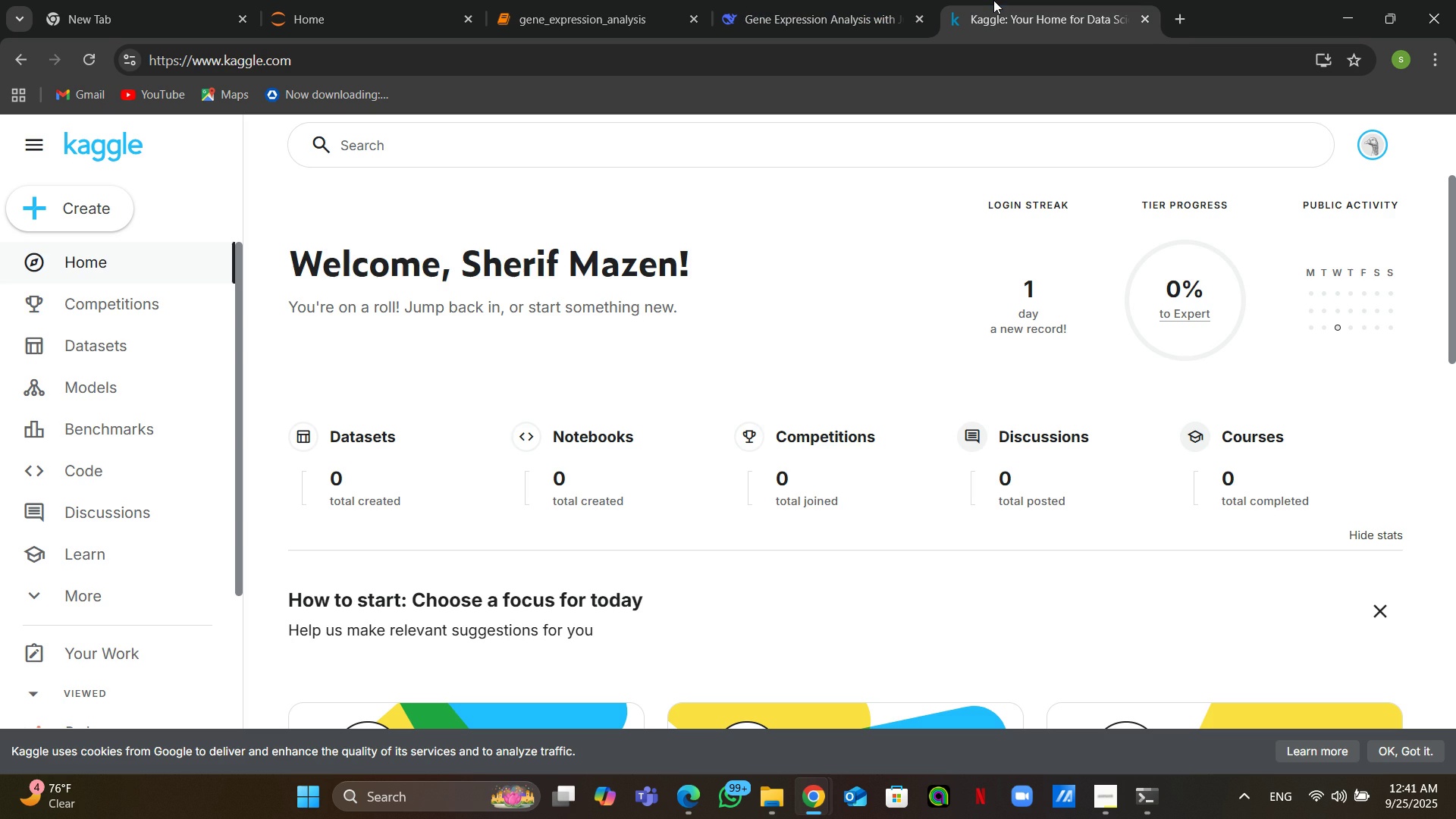 
left_click([993, 0])
 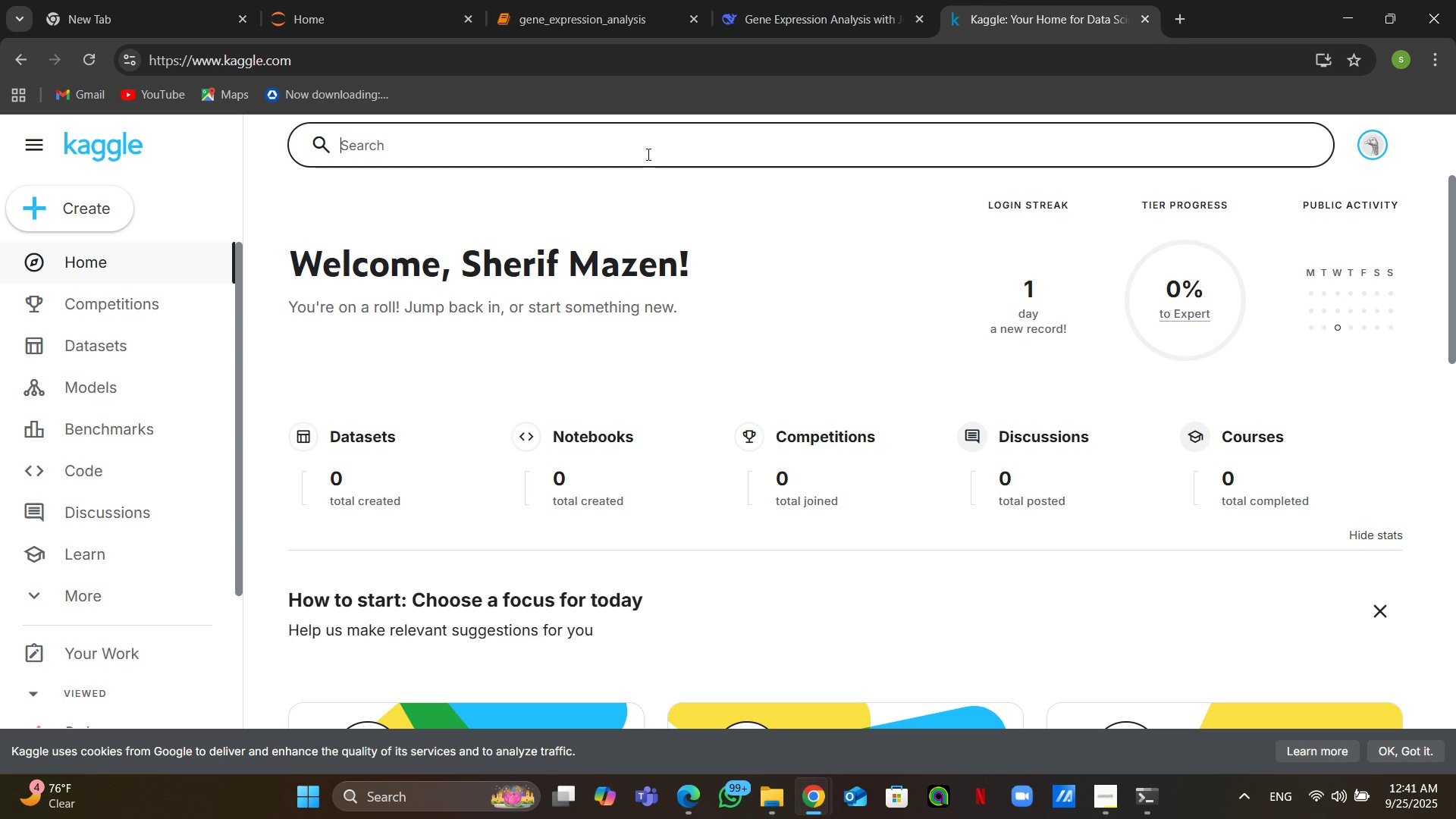 
left_click([647, 154])
 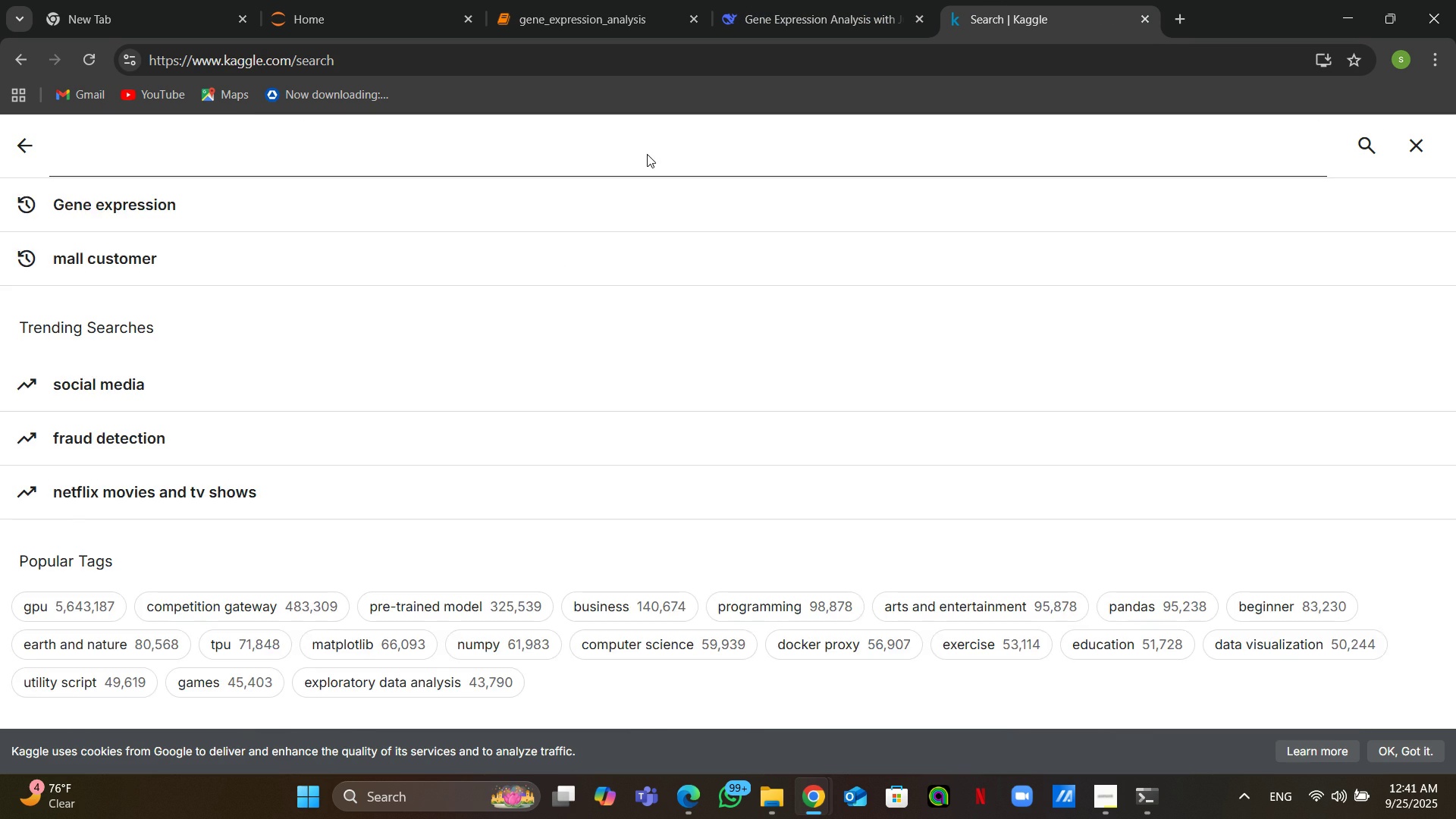 
type(gene expression analysis)
 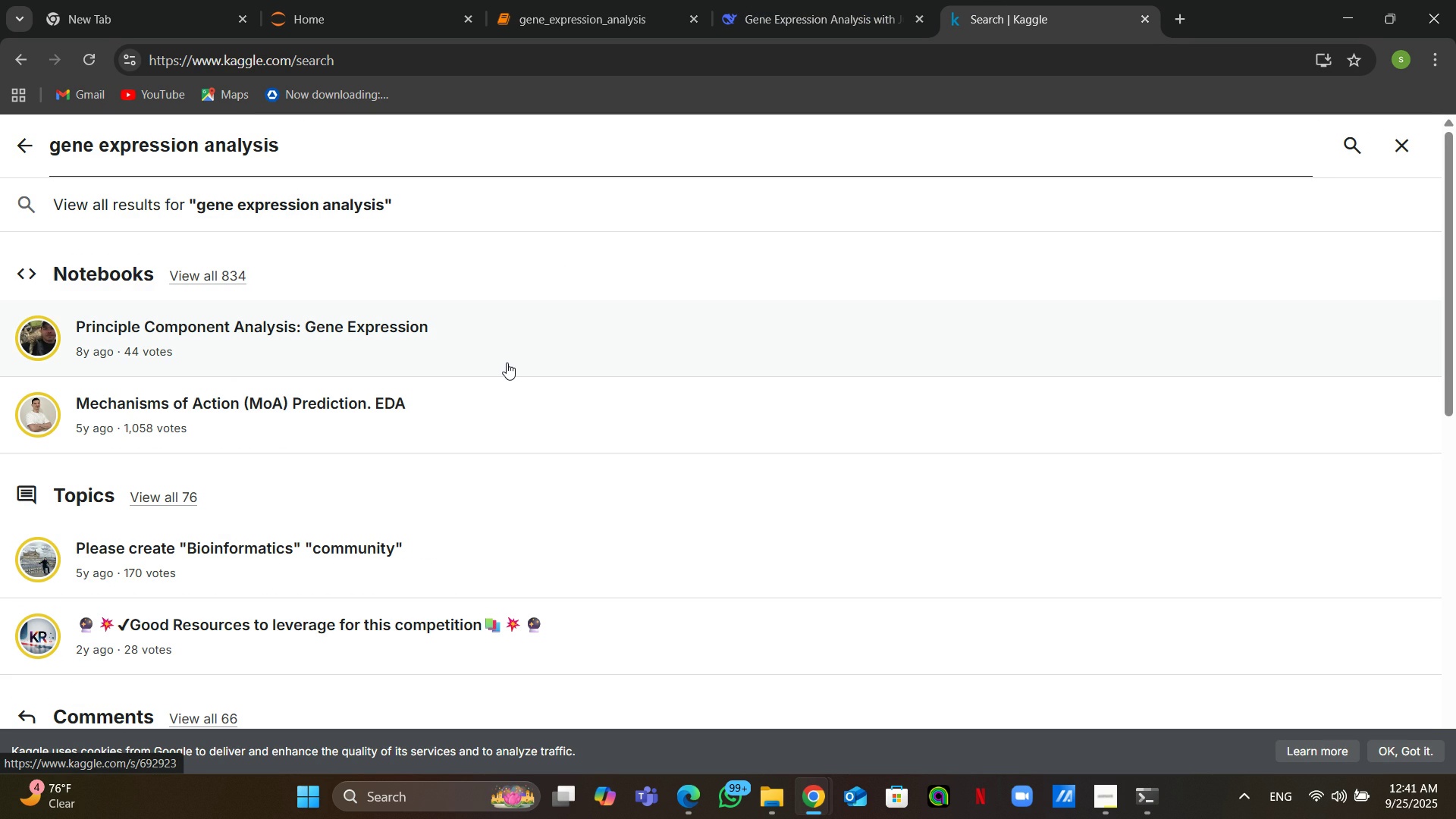 
wait(8.42)
 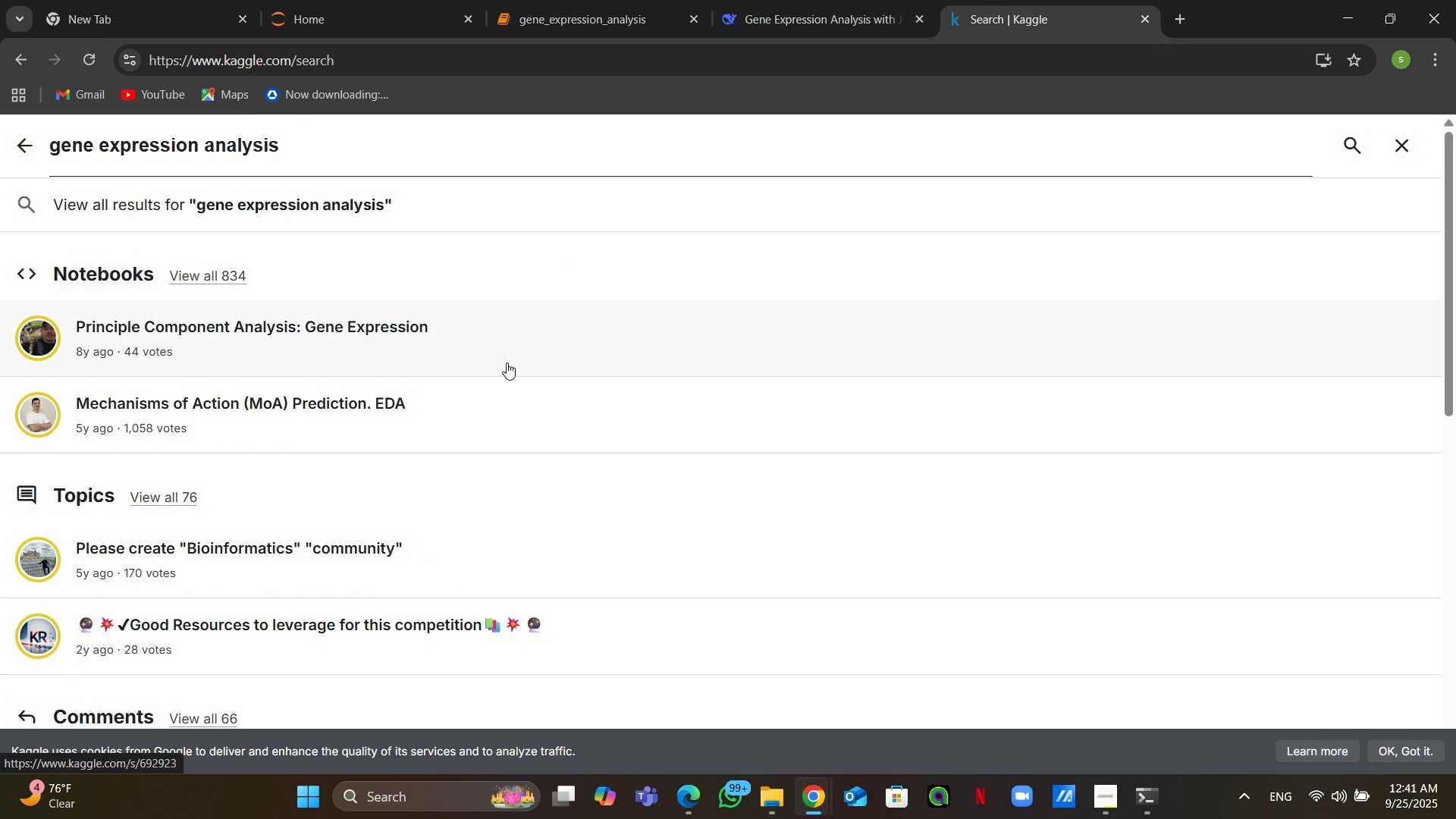 
left_click([217, 203])
 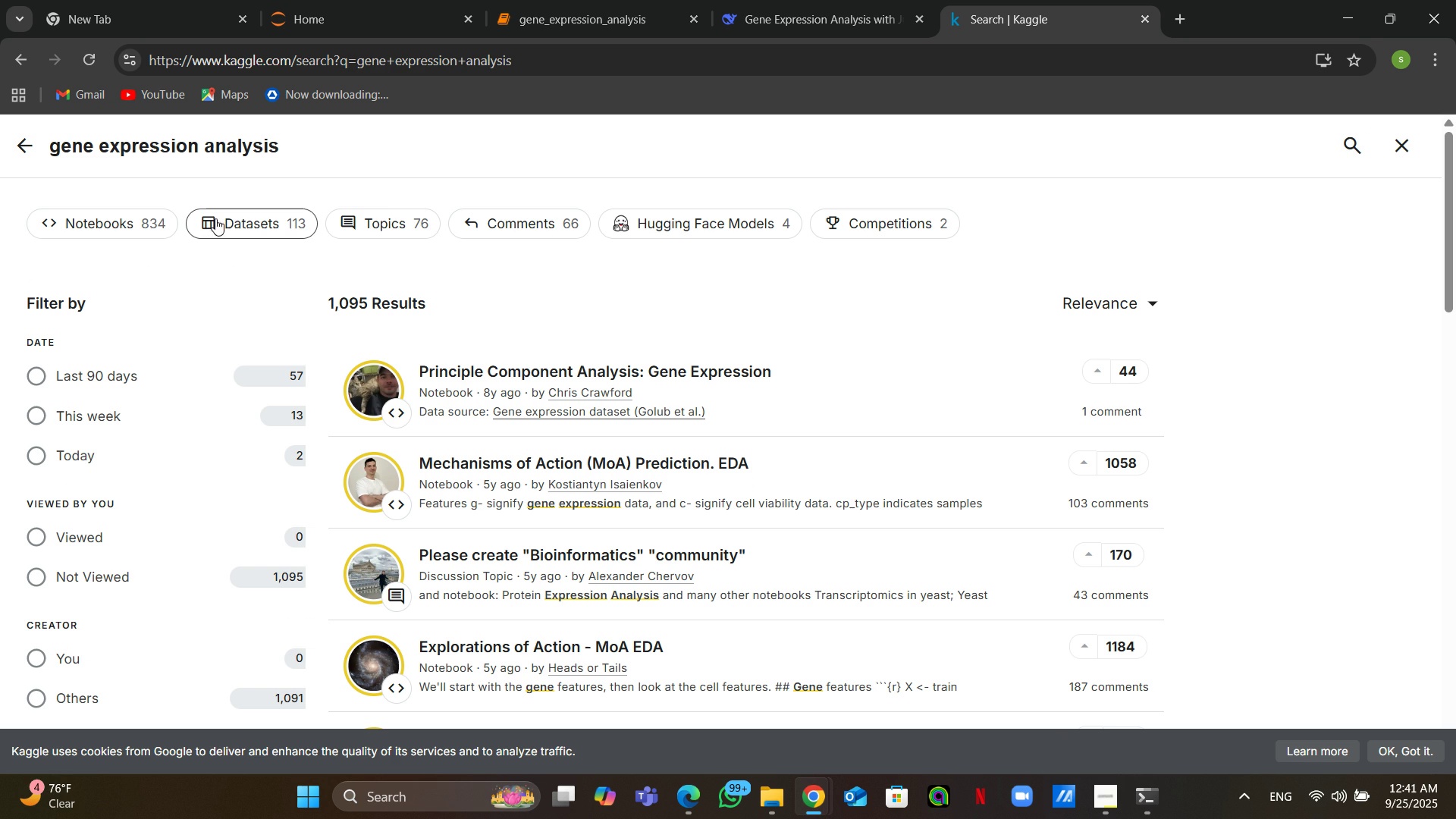 
left_click([216, 229])
 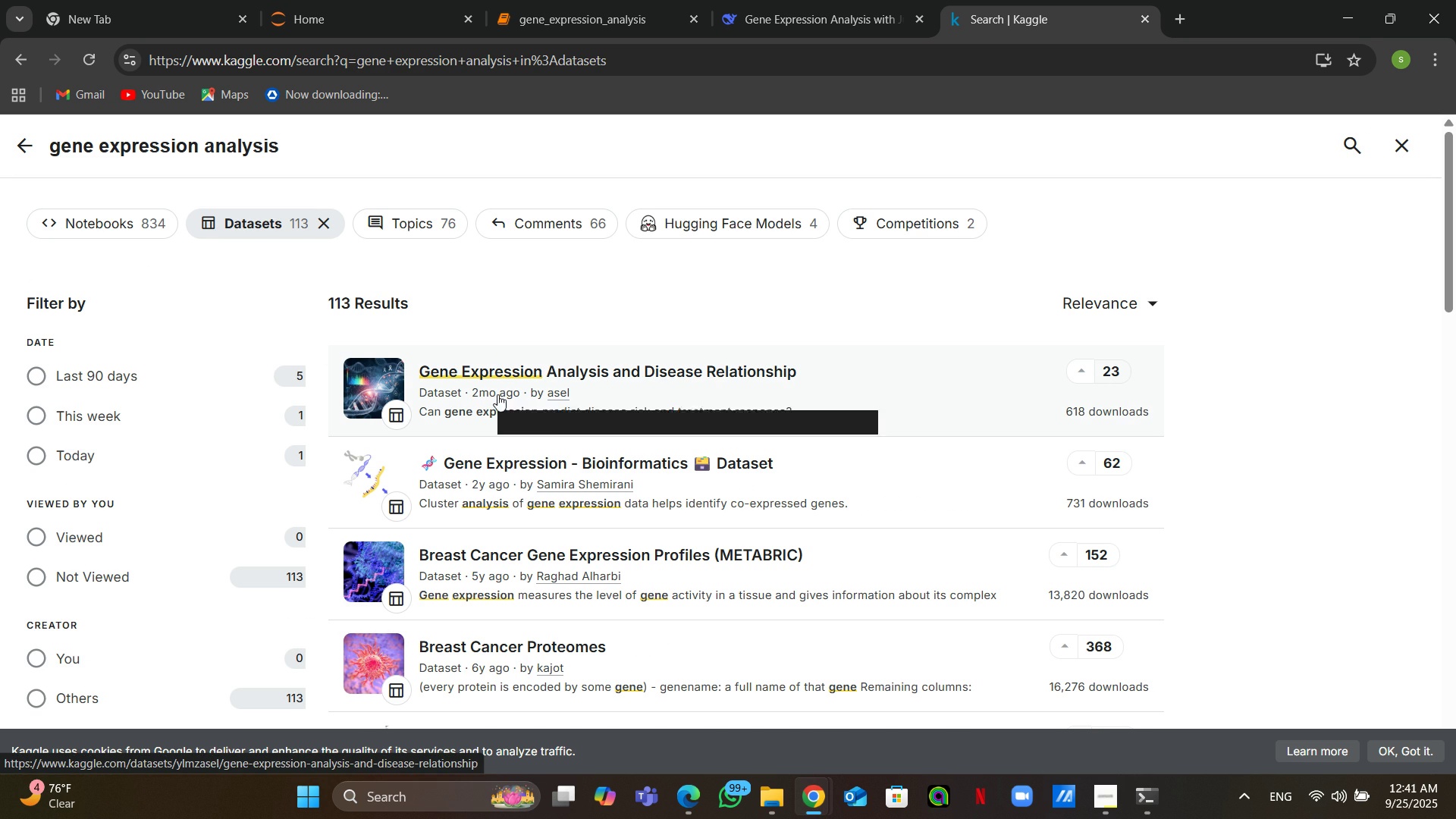 
left_click([551, 381])
 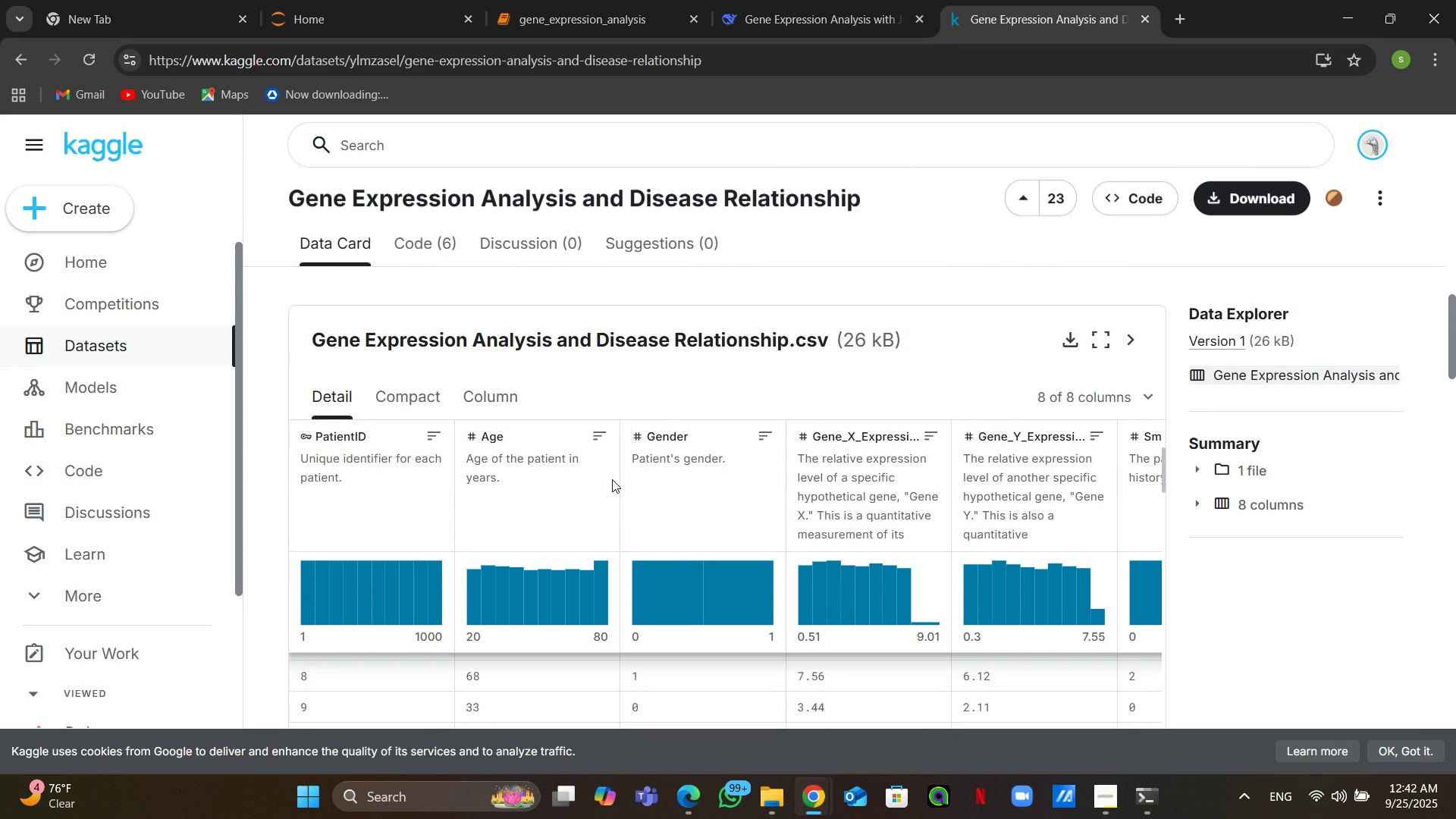 
wait(26.34)
 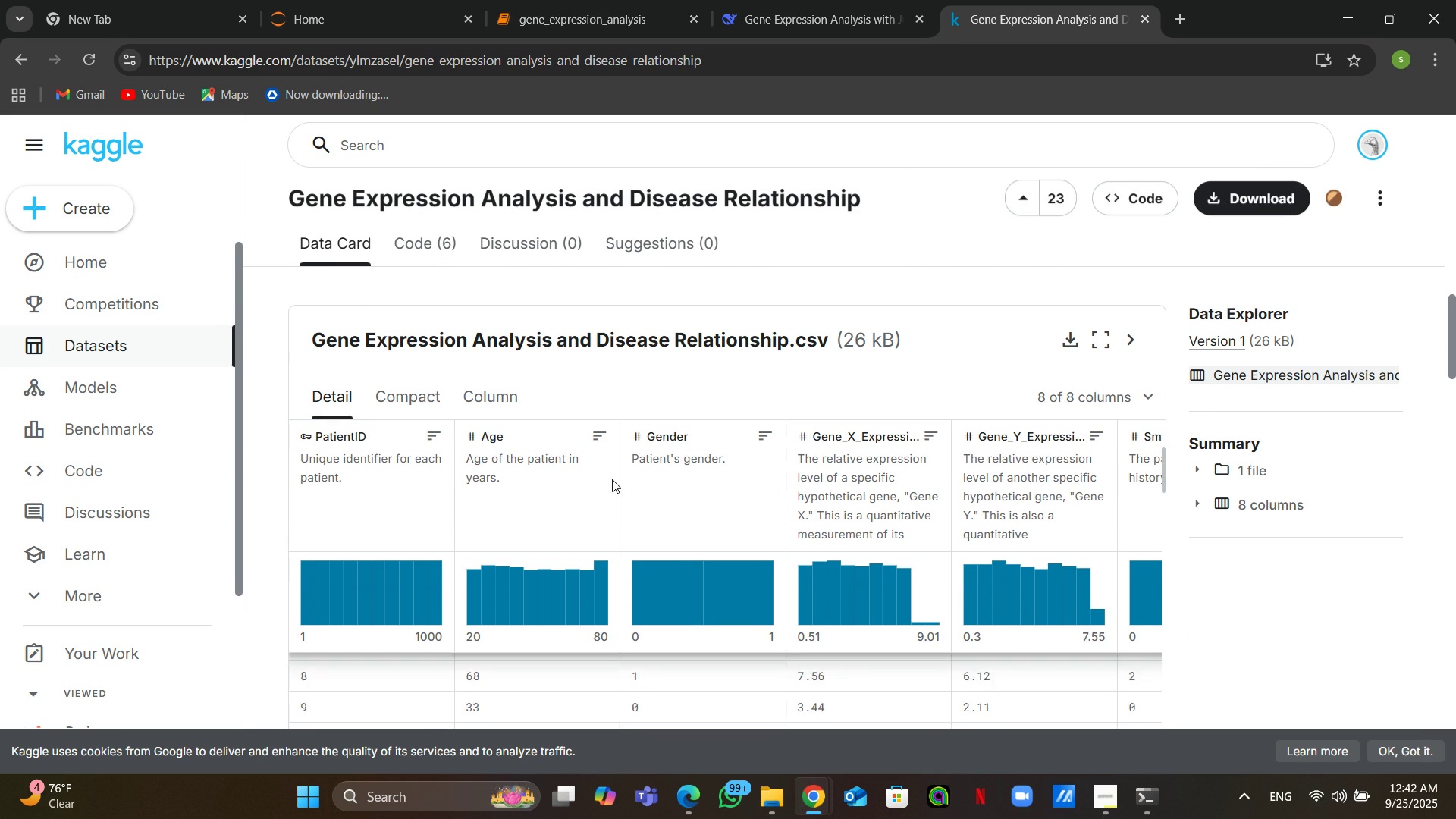 
left_click([1211, 208])